 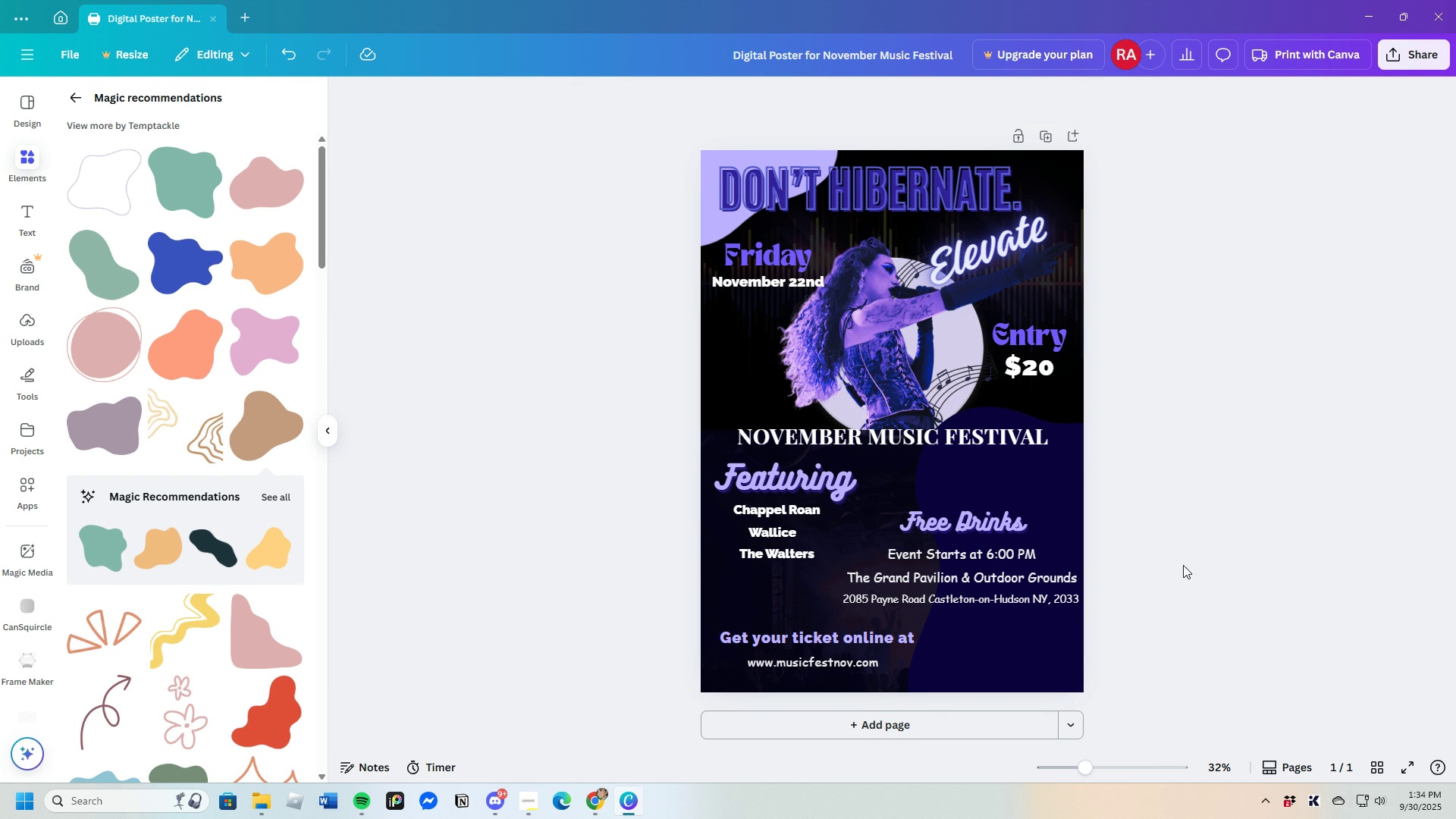 
mouse_move([1210, 566])
 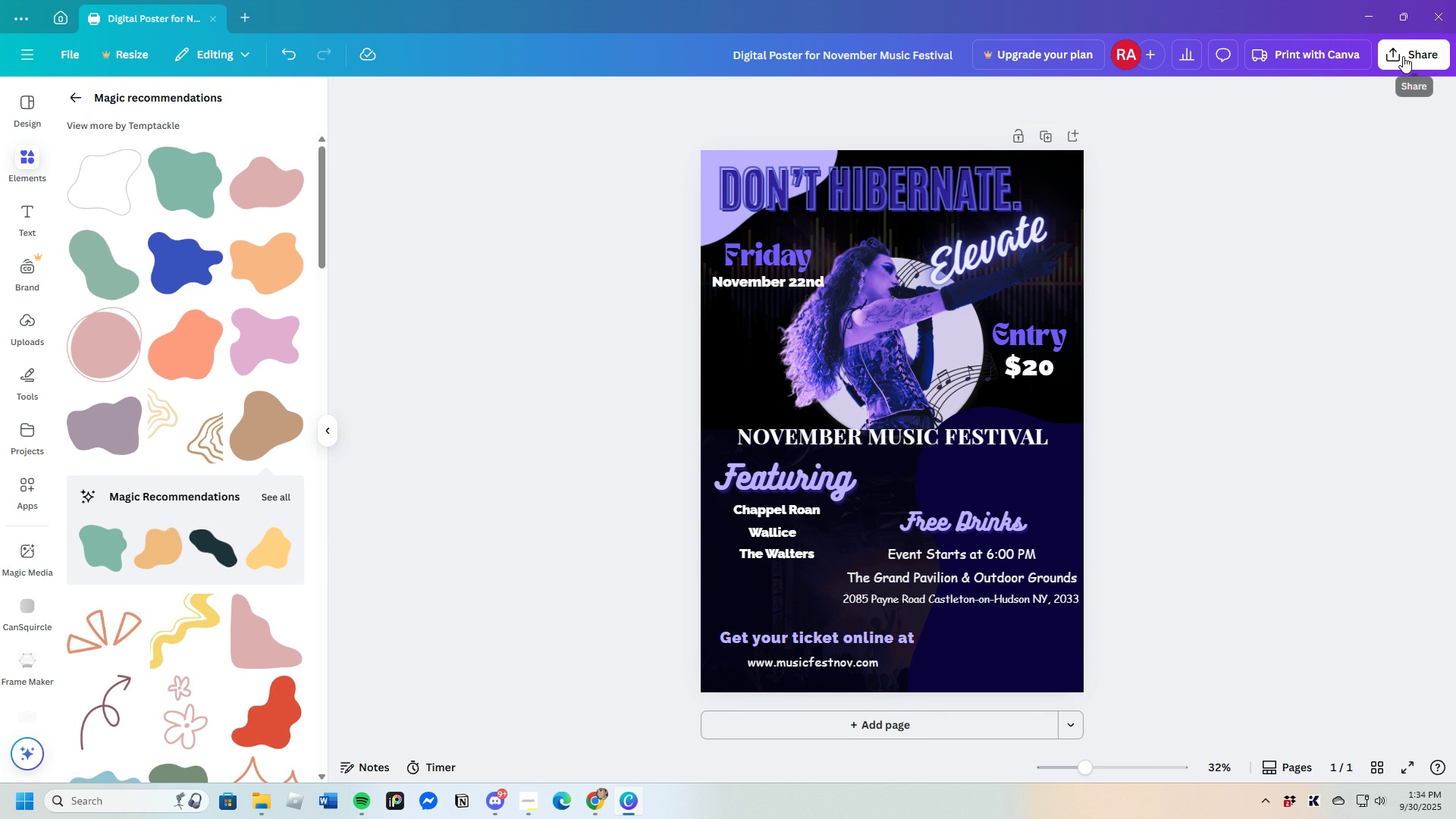 
left_click([1403, 56])
 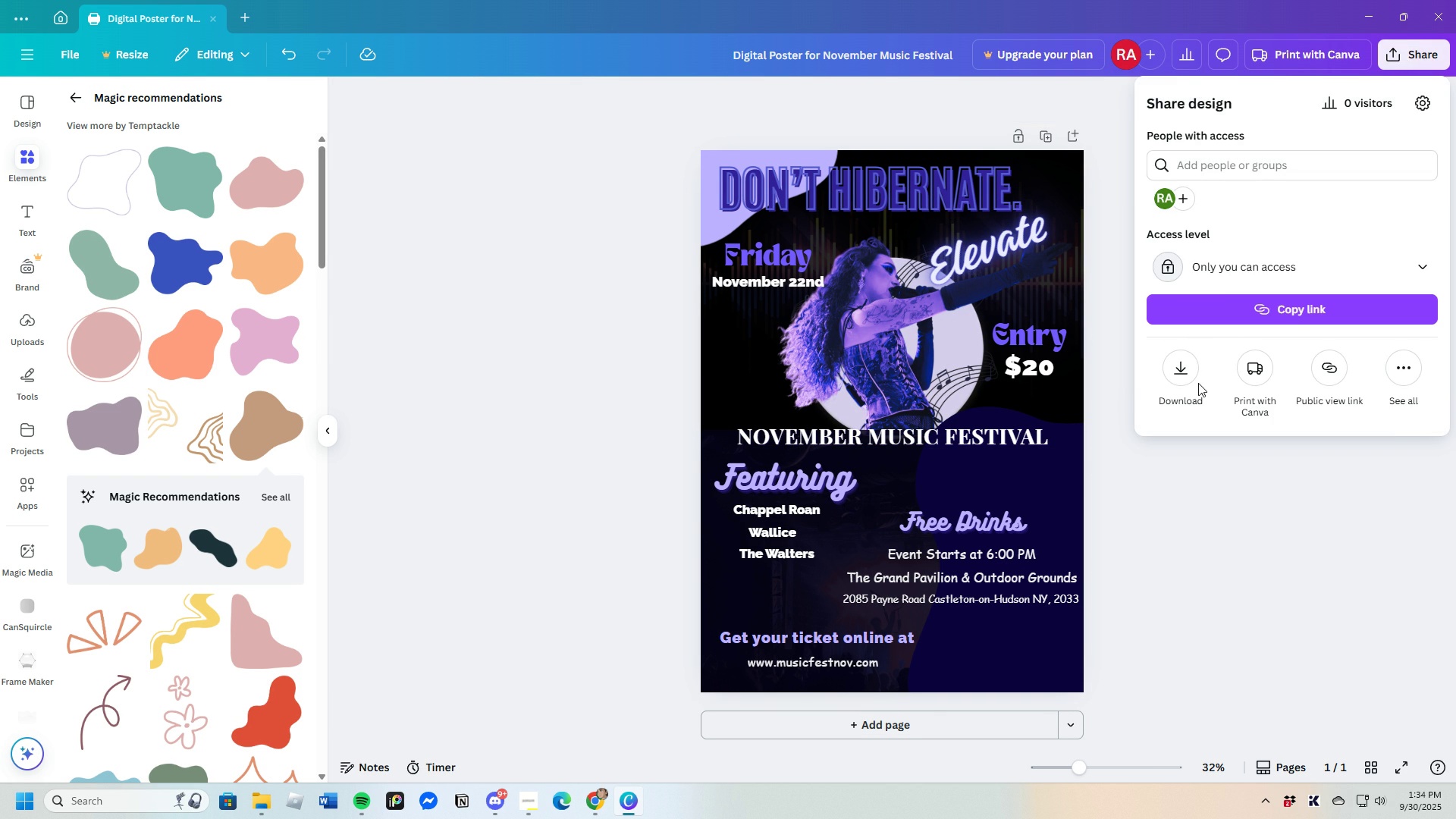 
left_click([1194, 383])
 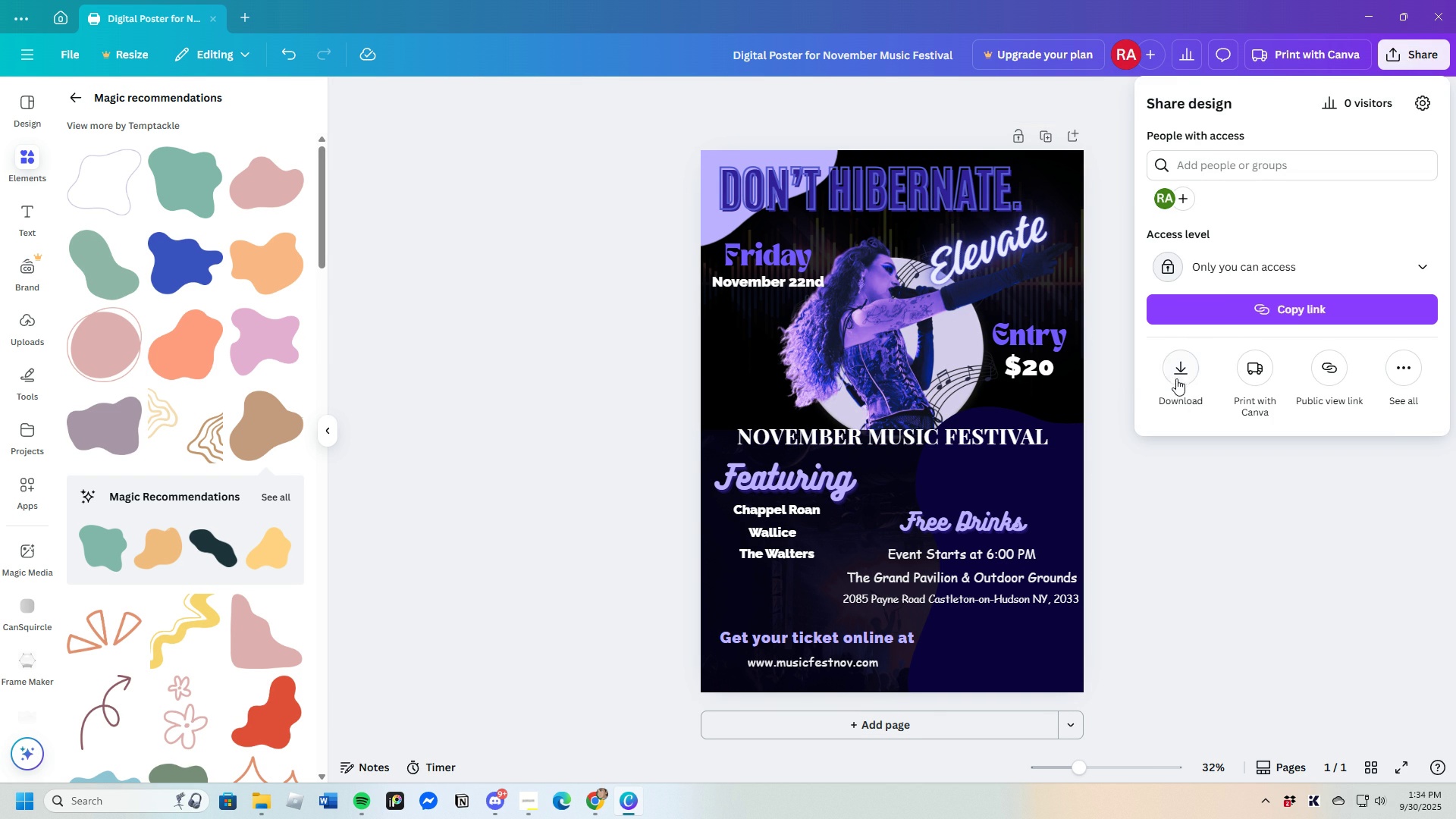 
left_click([1178, 366])
 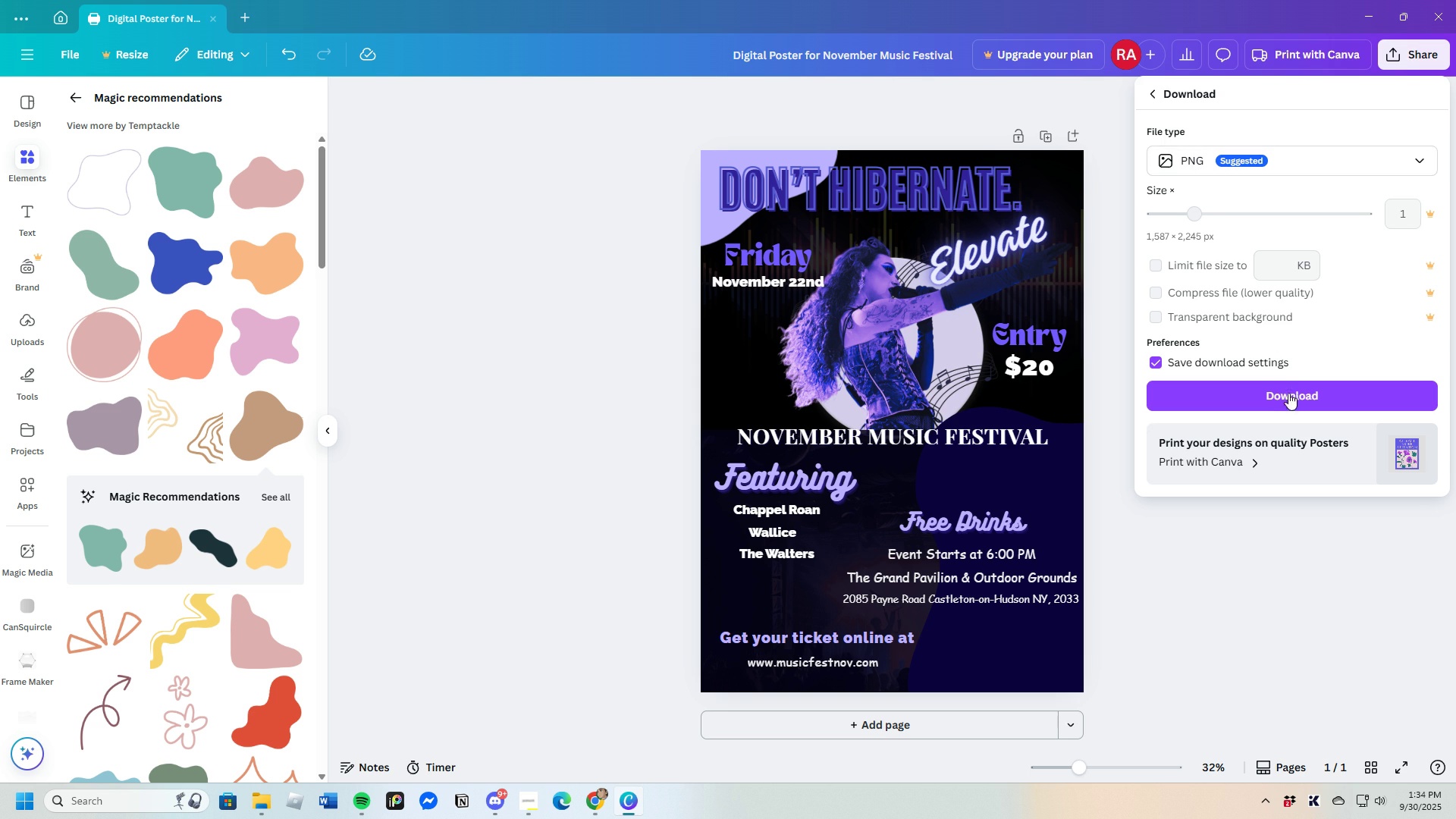 
left_click([1278, 390])
 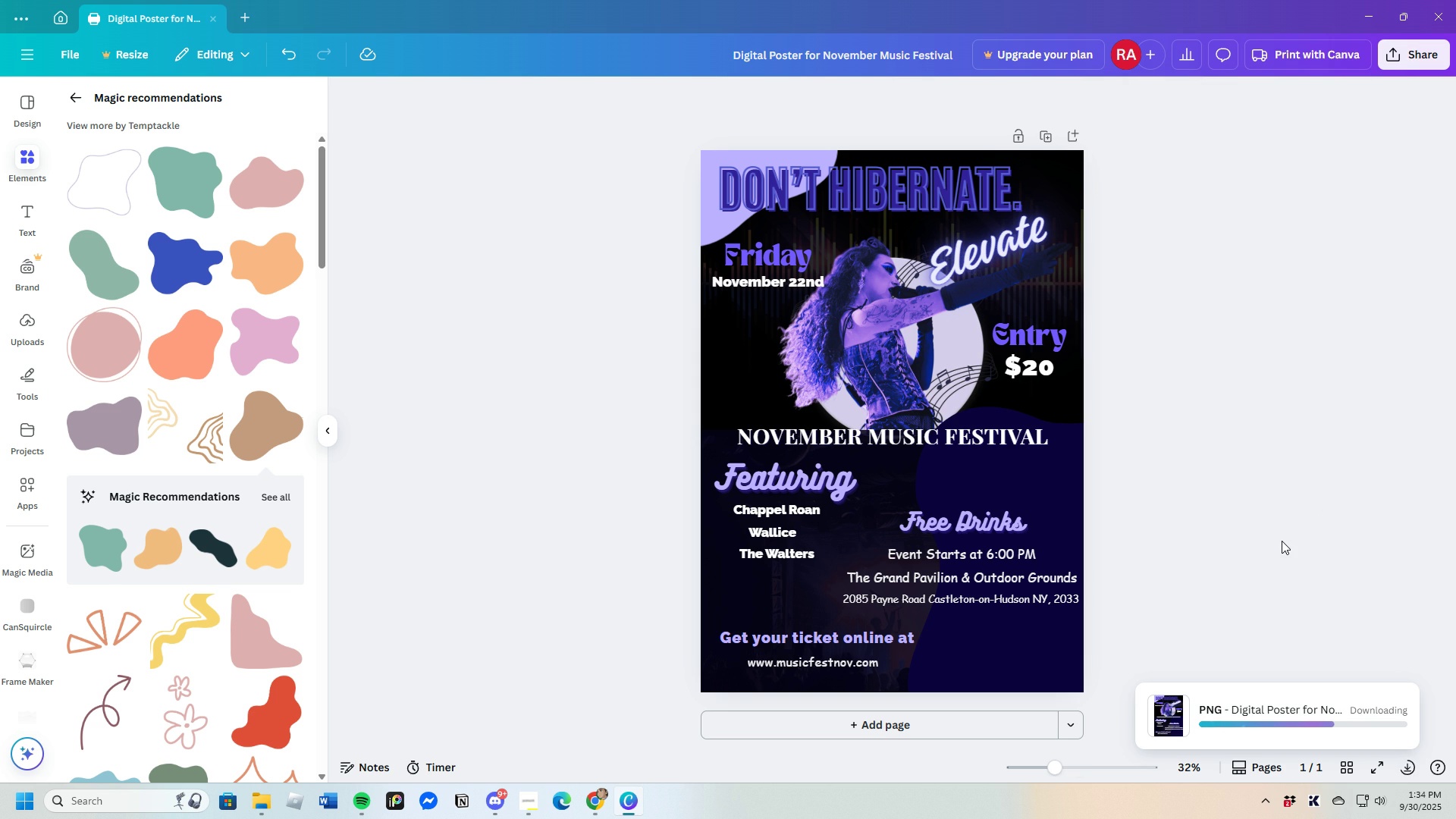 
wait(11.39)
 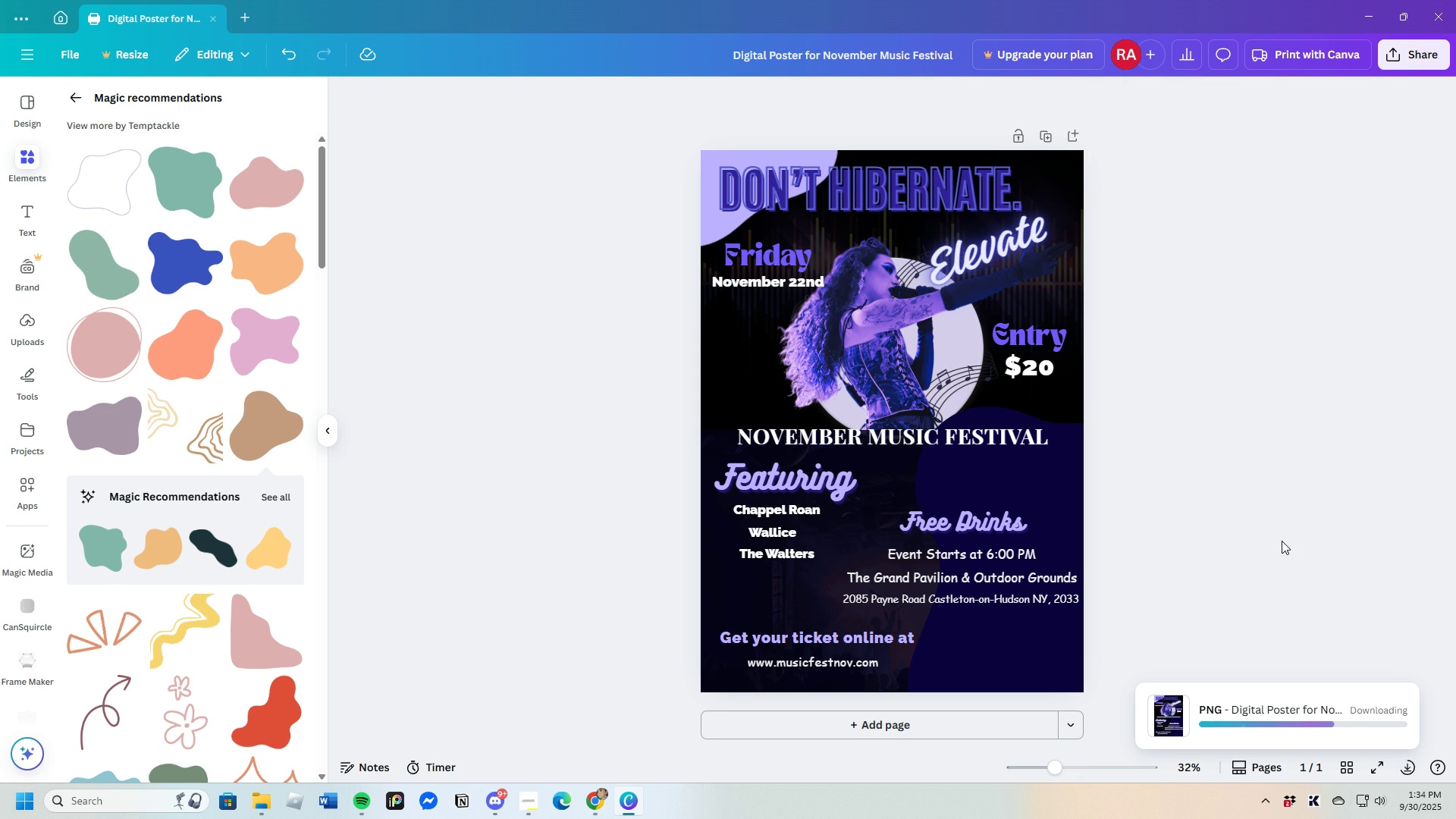 
left_click([589, 382])
 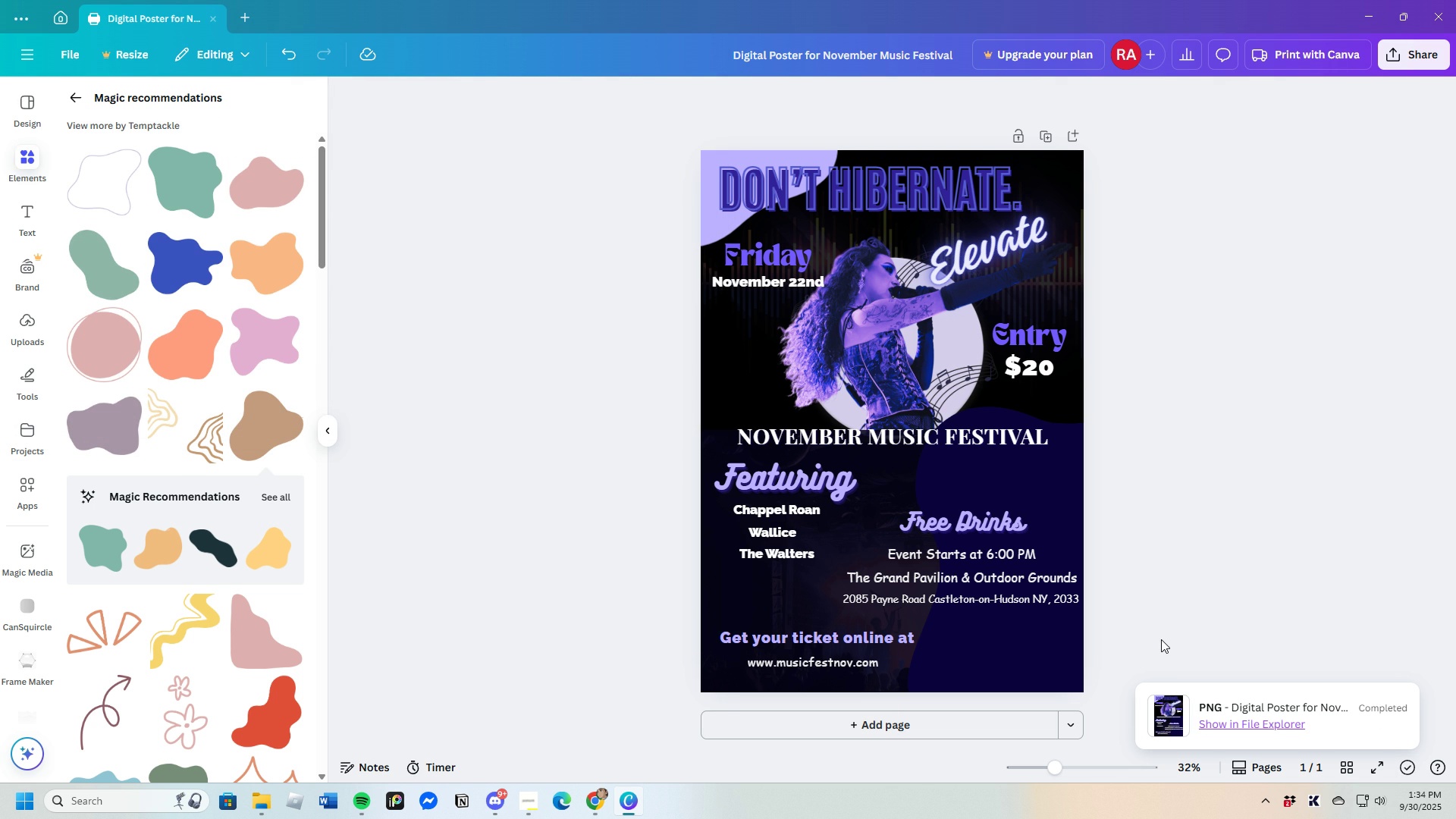 
wait(10.57)
 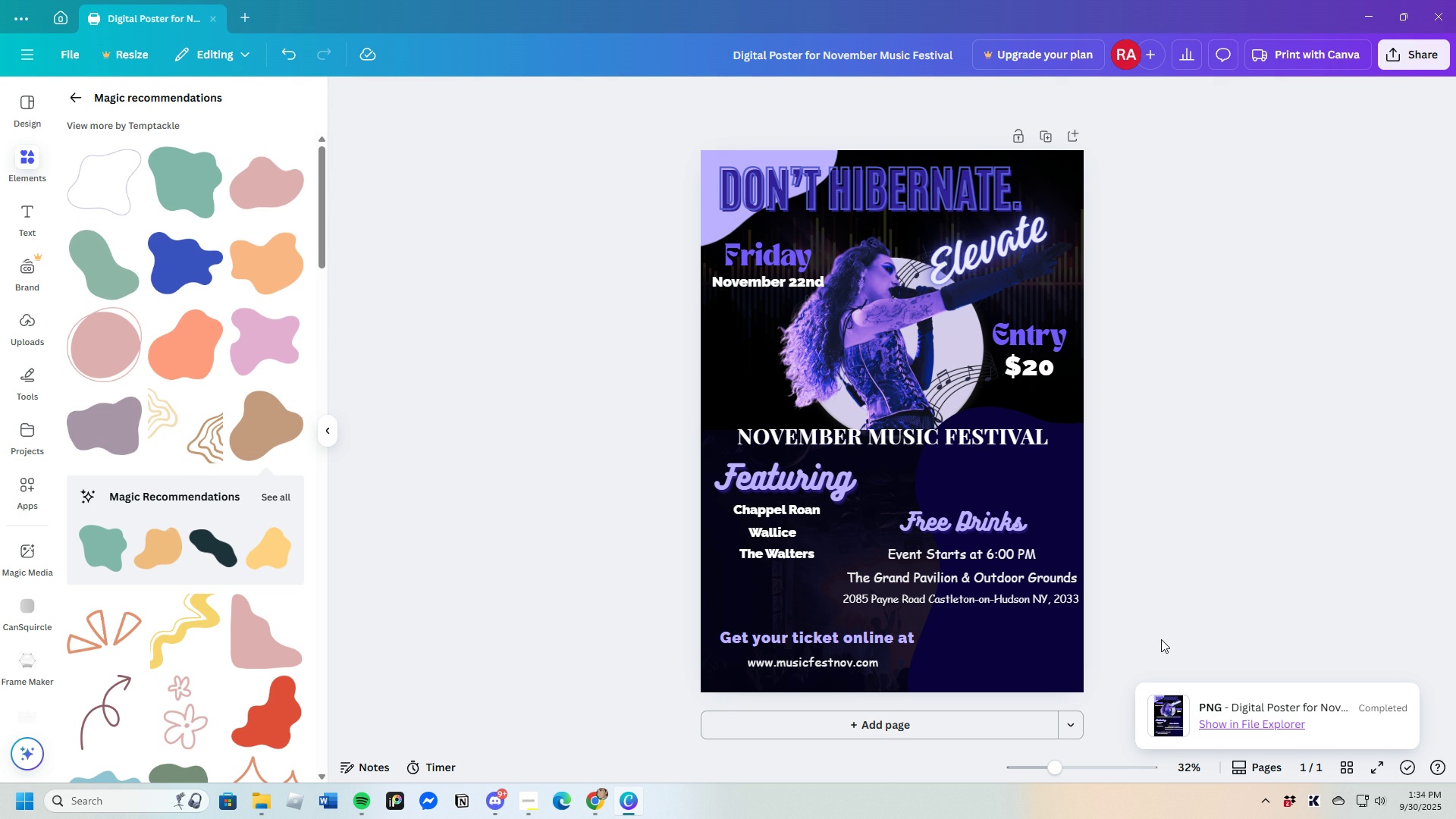 
mouse_move([1138, 624])
 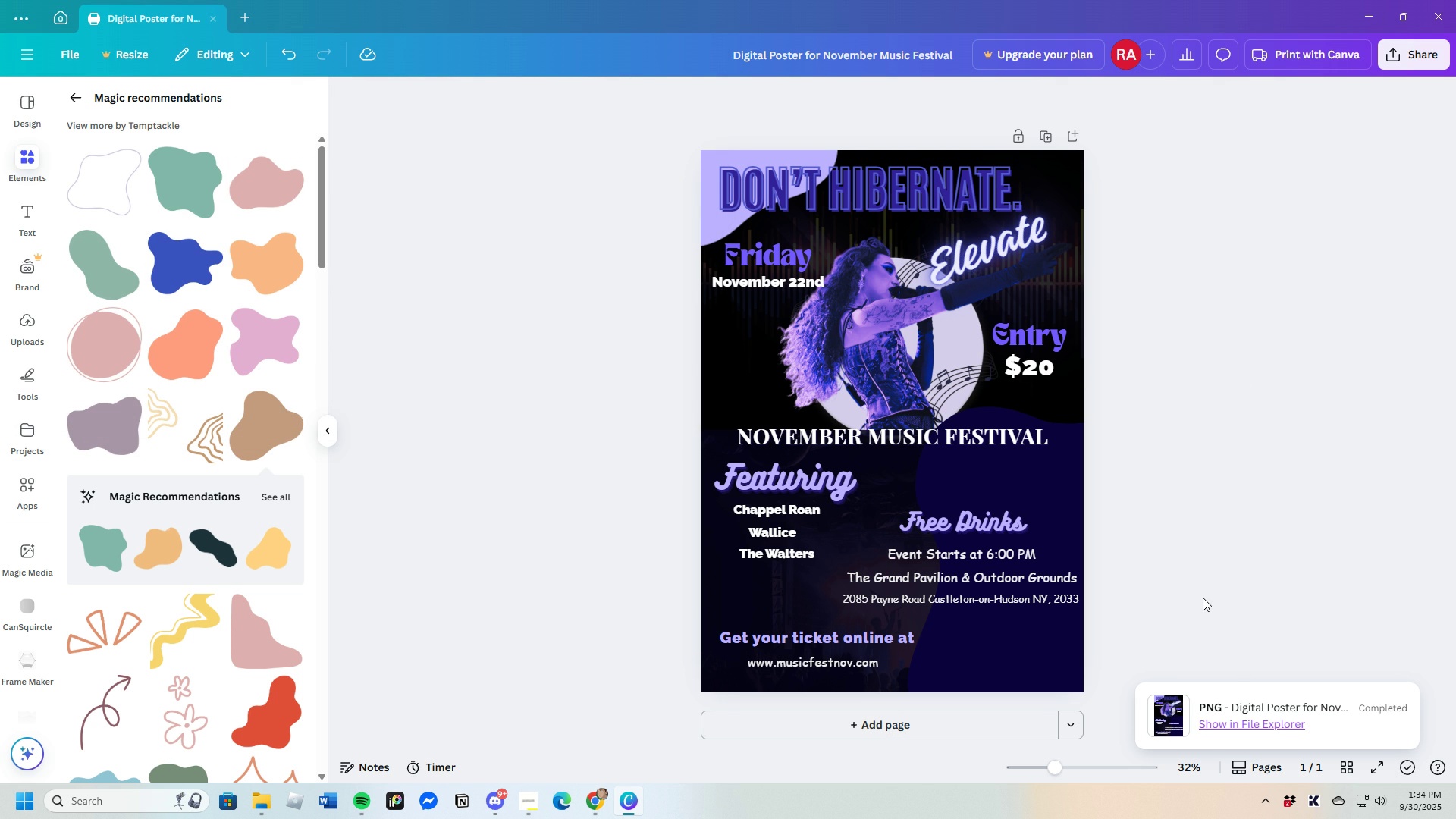 
mouse_move([1200, 612])